 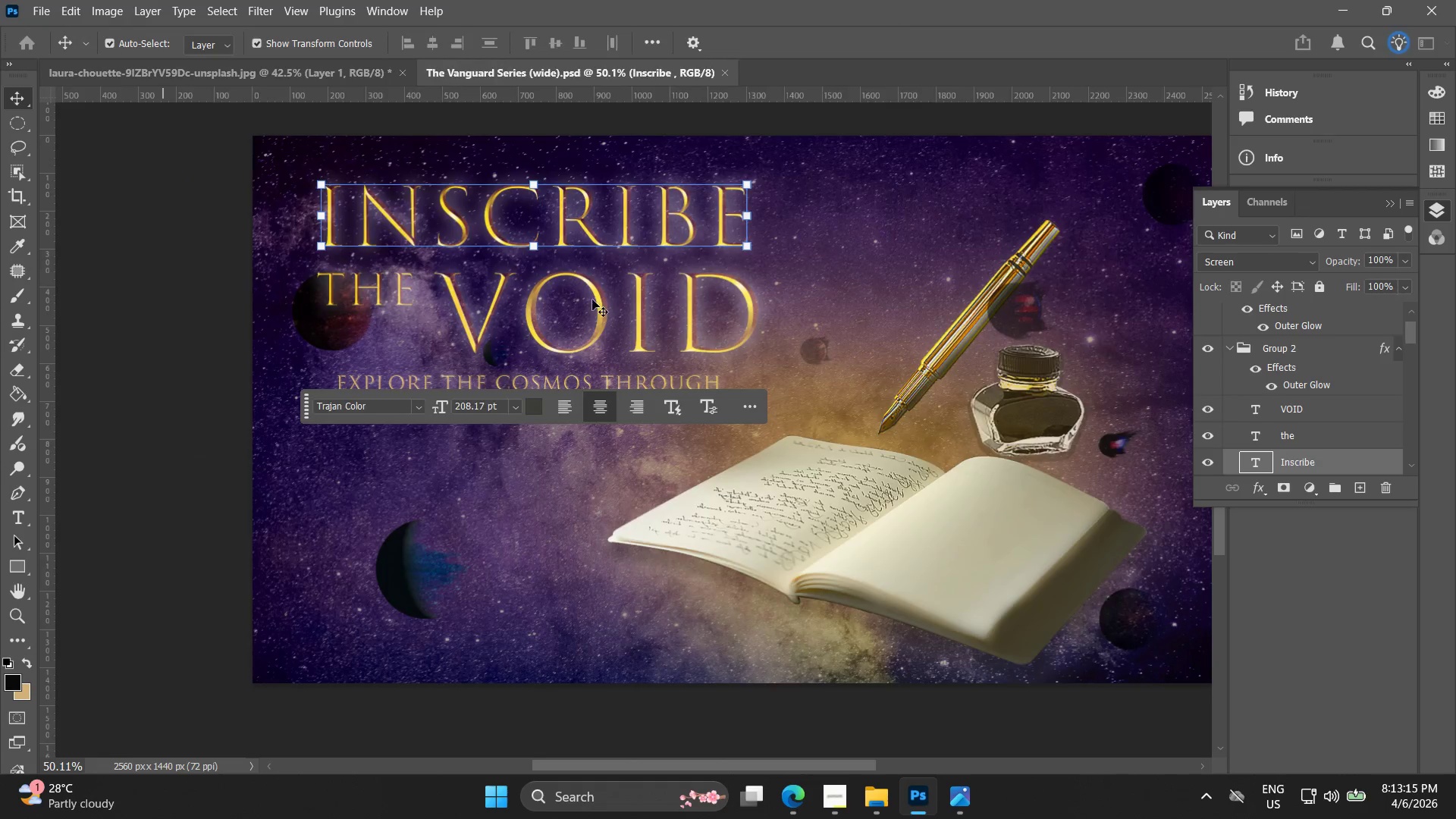 
mouse_move([405, 204])
 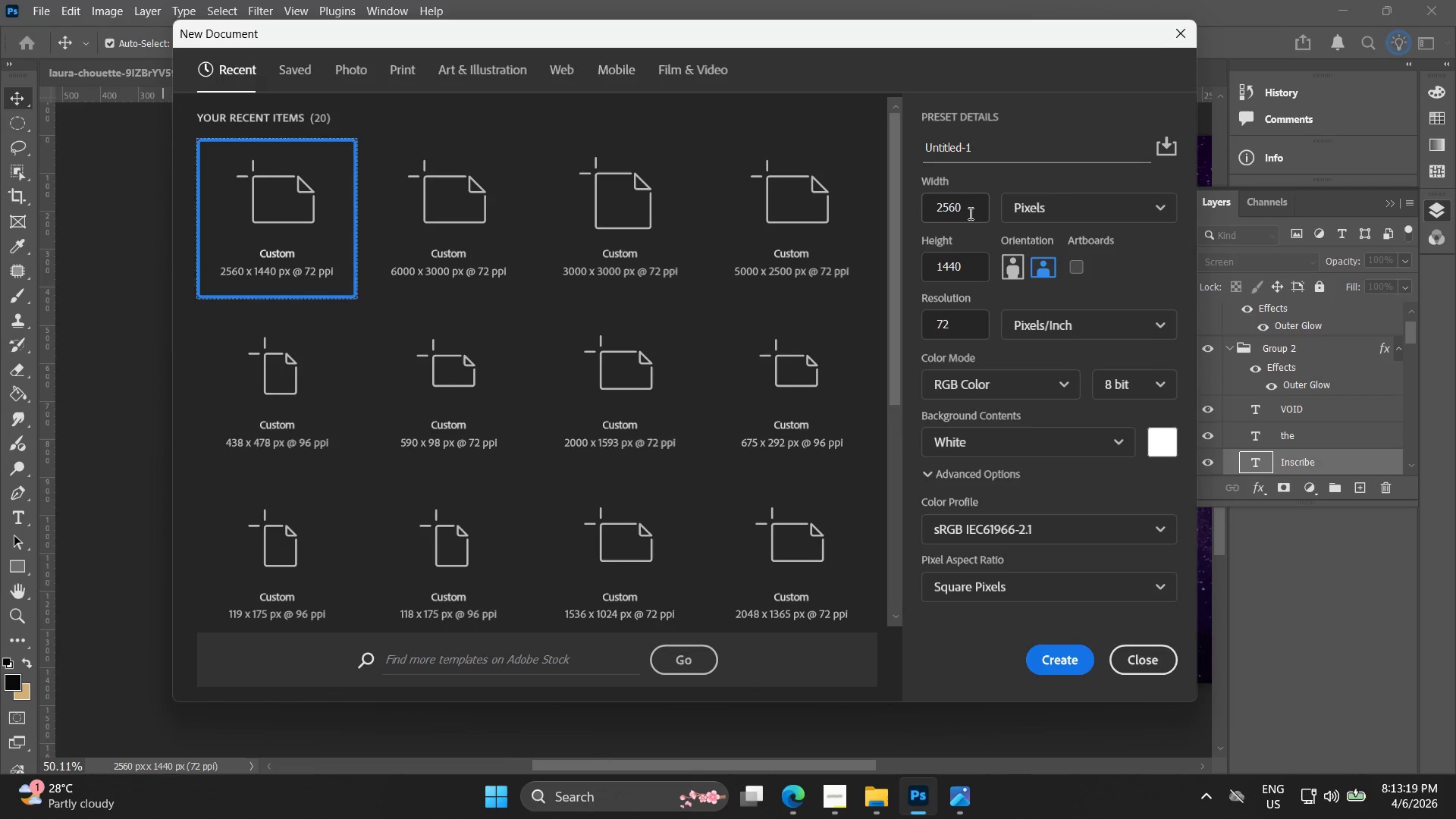 
double_click([969, 213])
 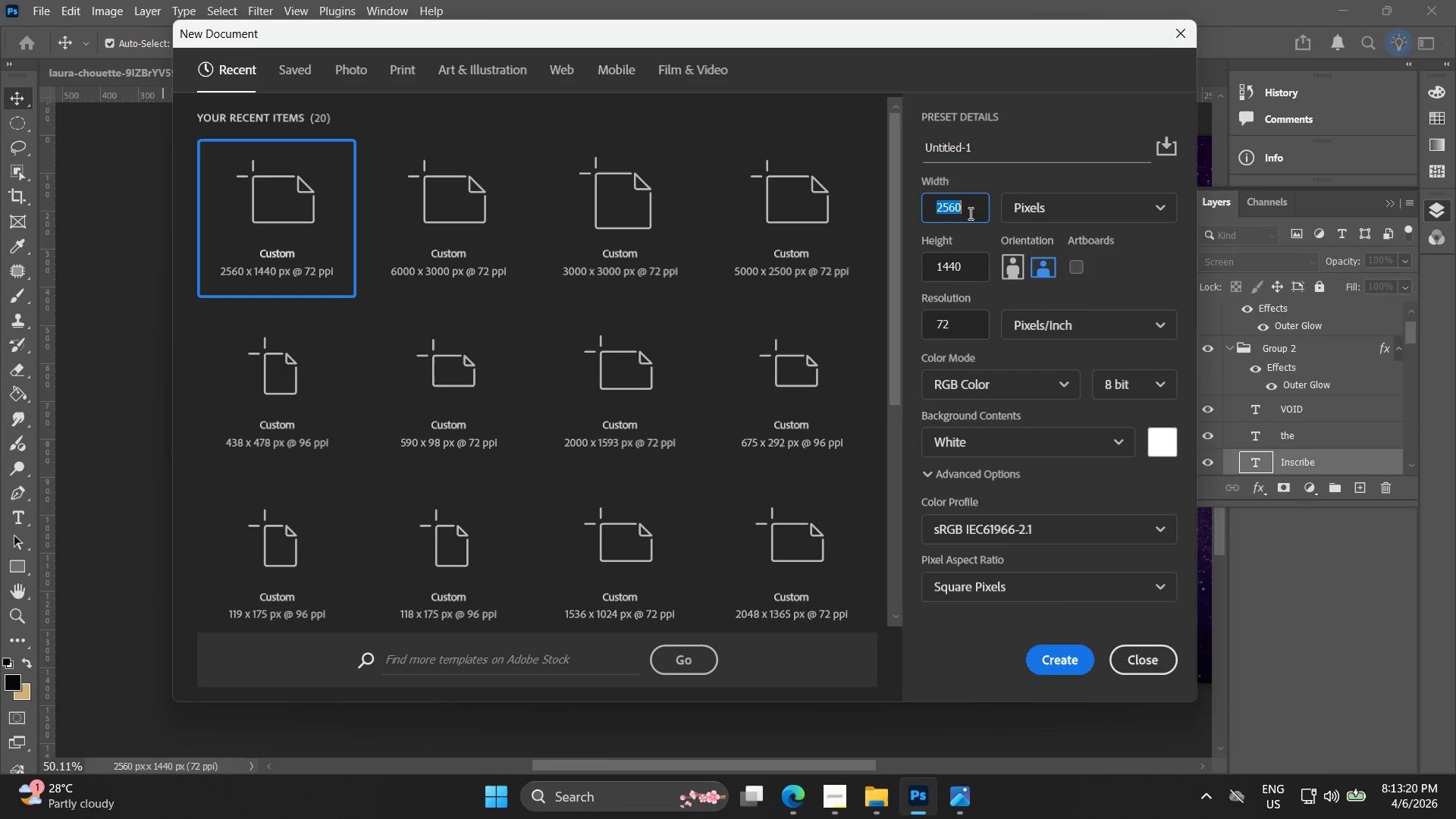 
triple_click([969, 213])
 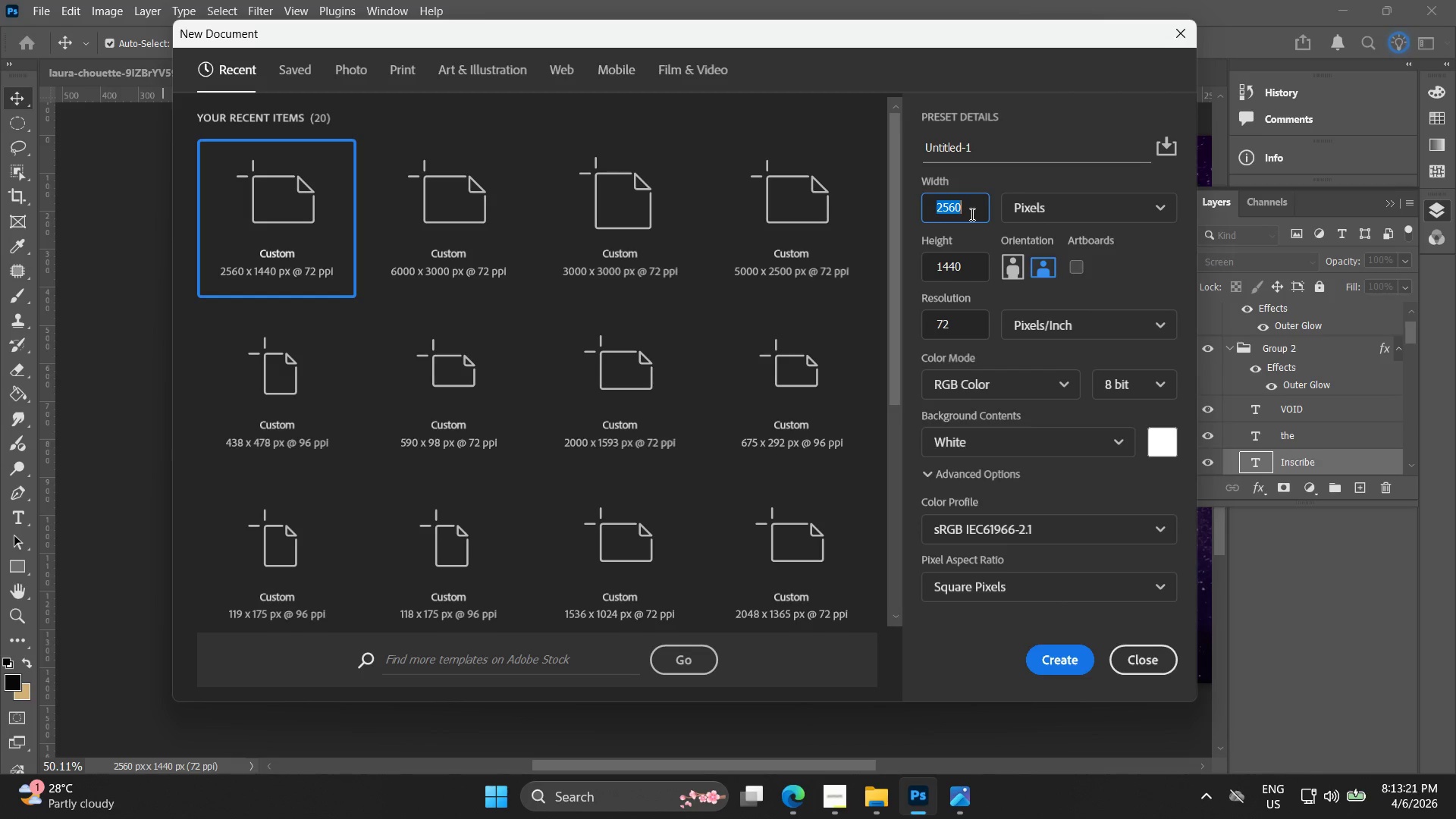 
type(1080)
 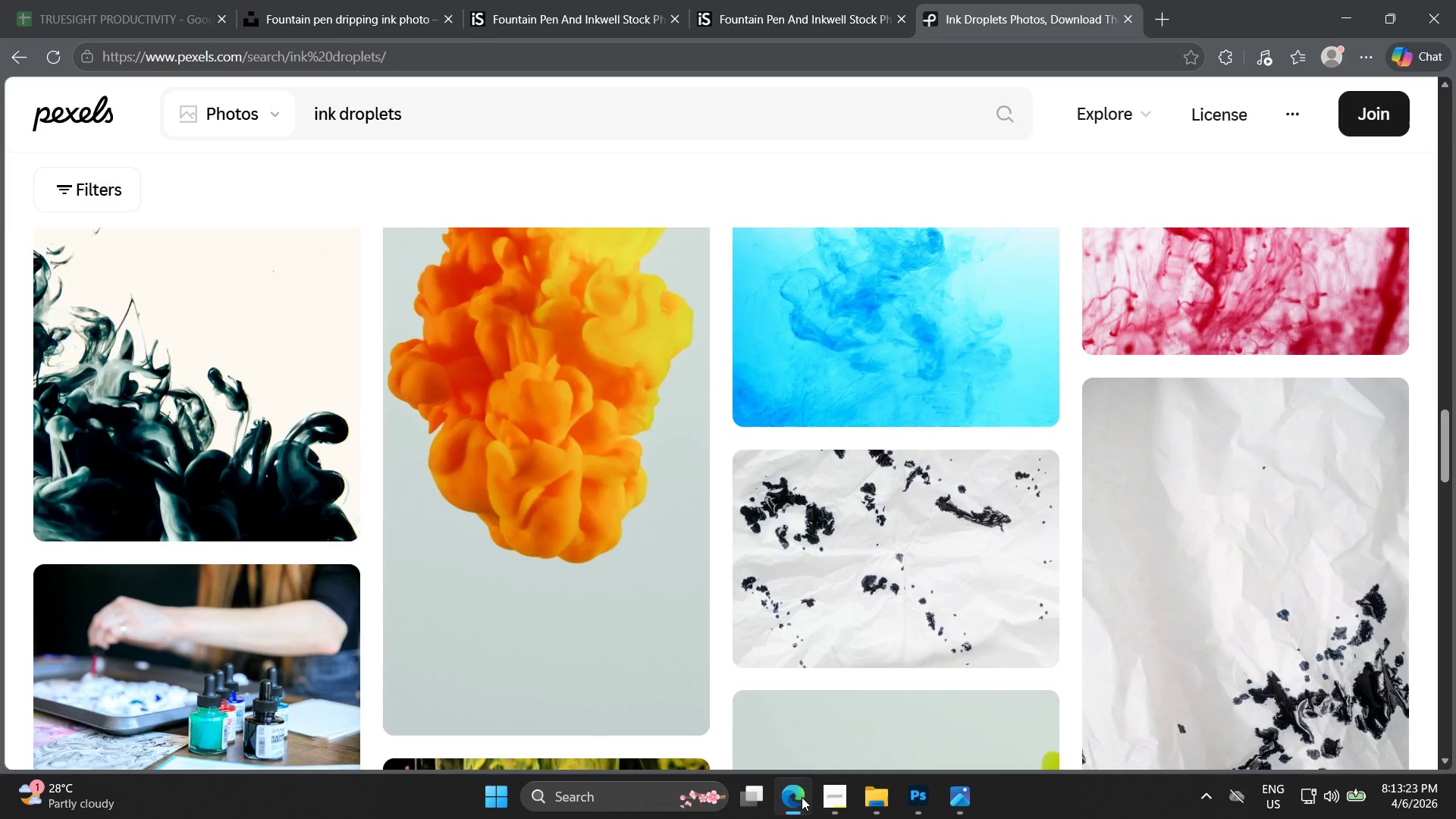 
left_click([841, 799])